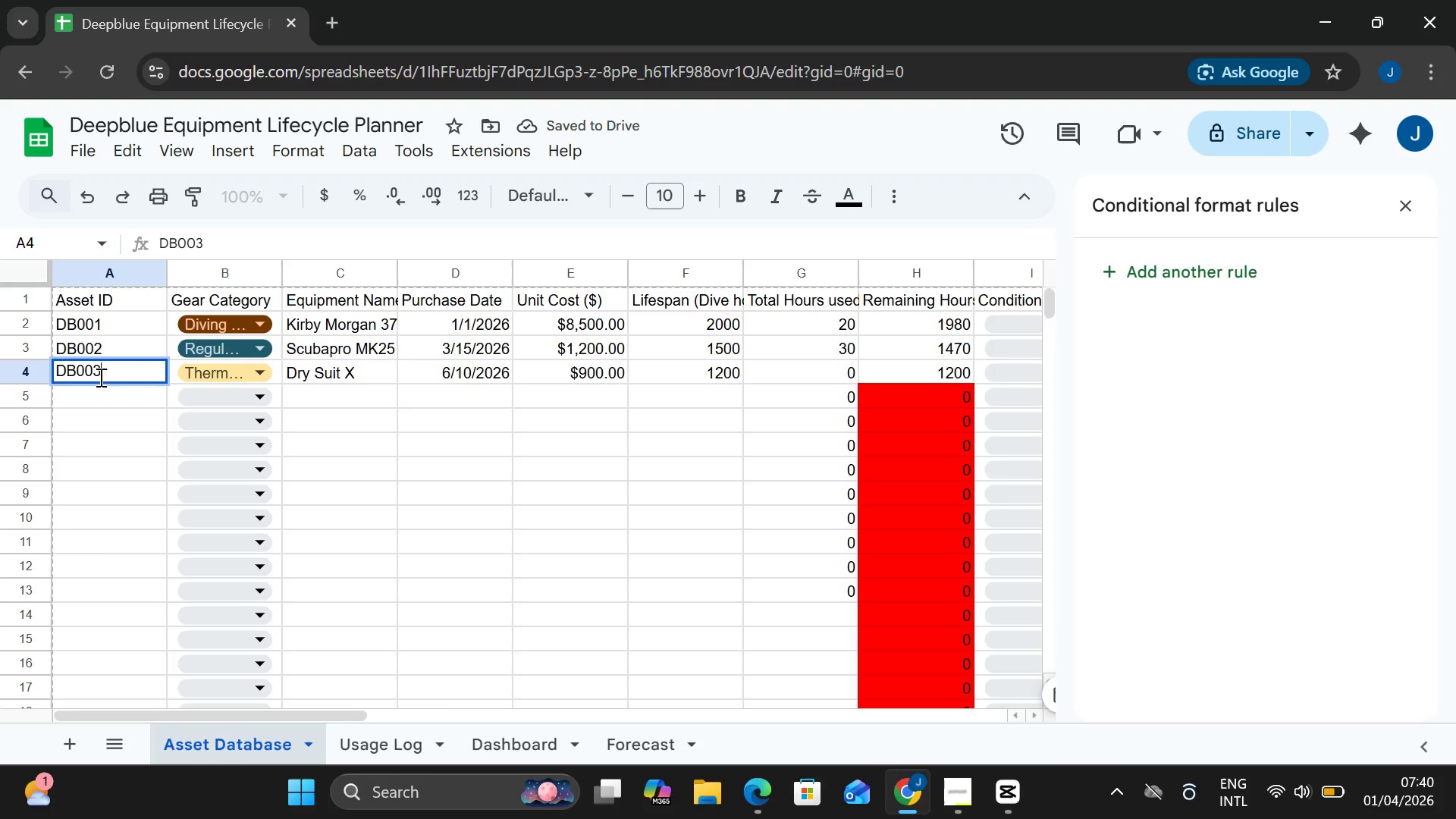 
key(Control+A)
 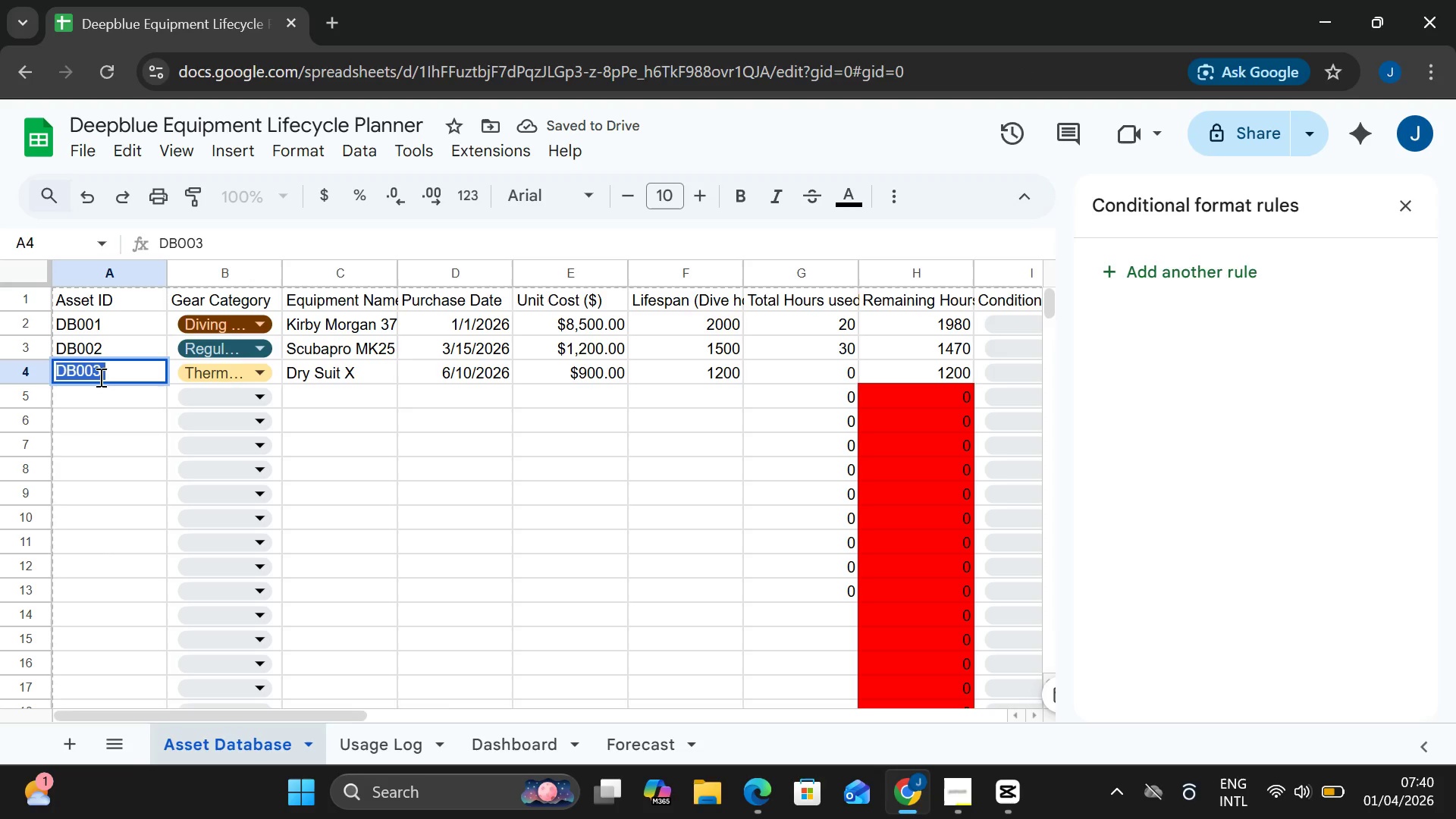 
key(Control+C)
 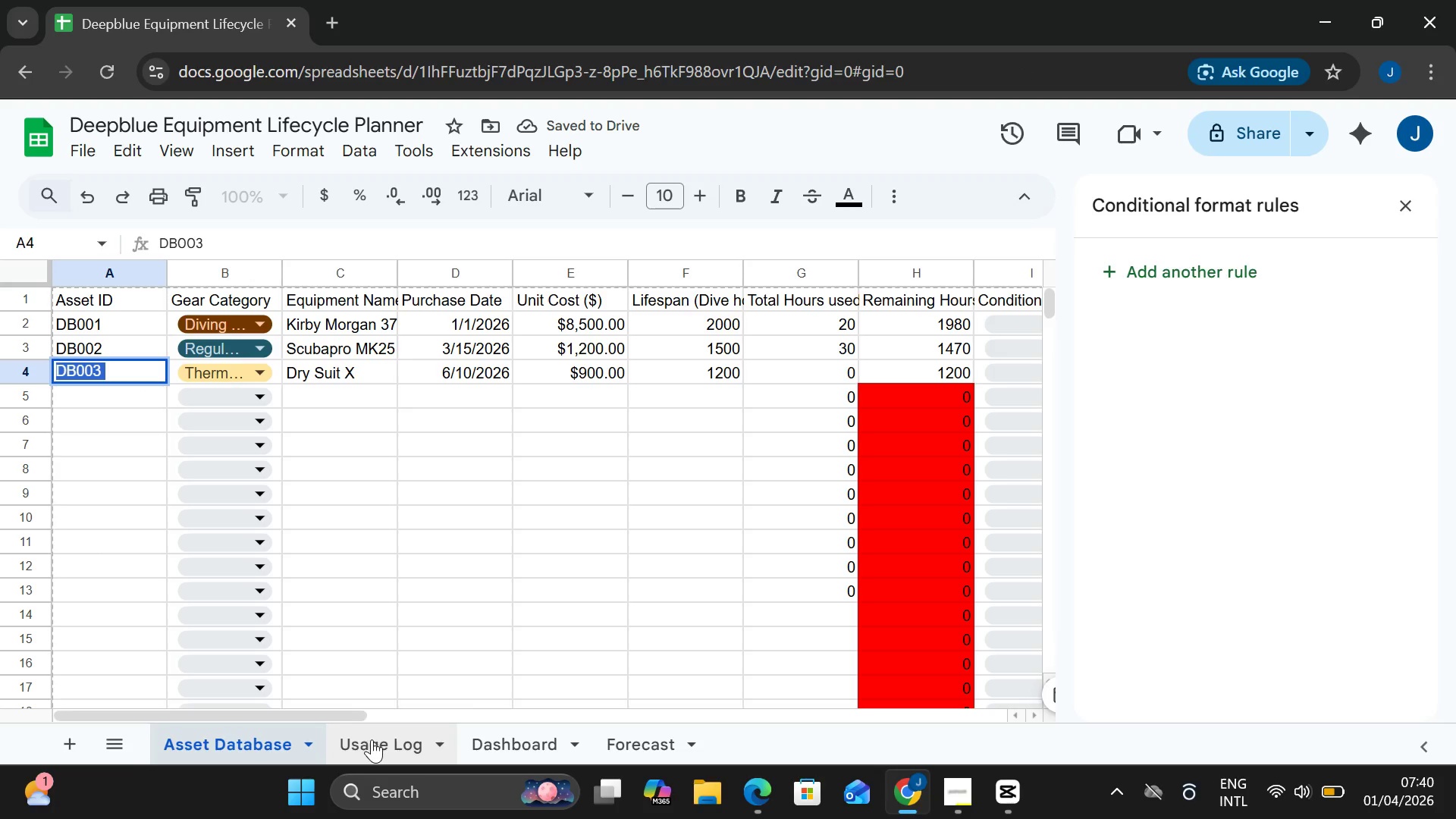 
left_click([372, 739])
 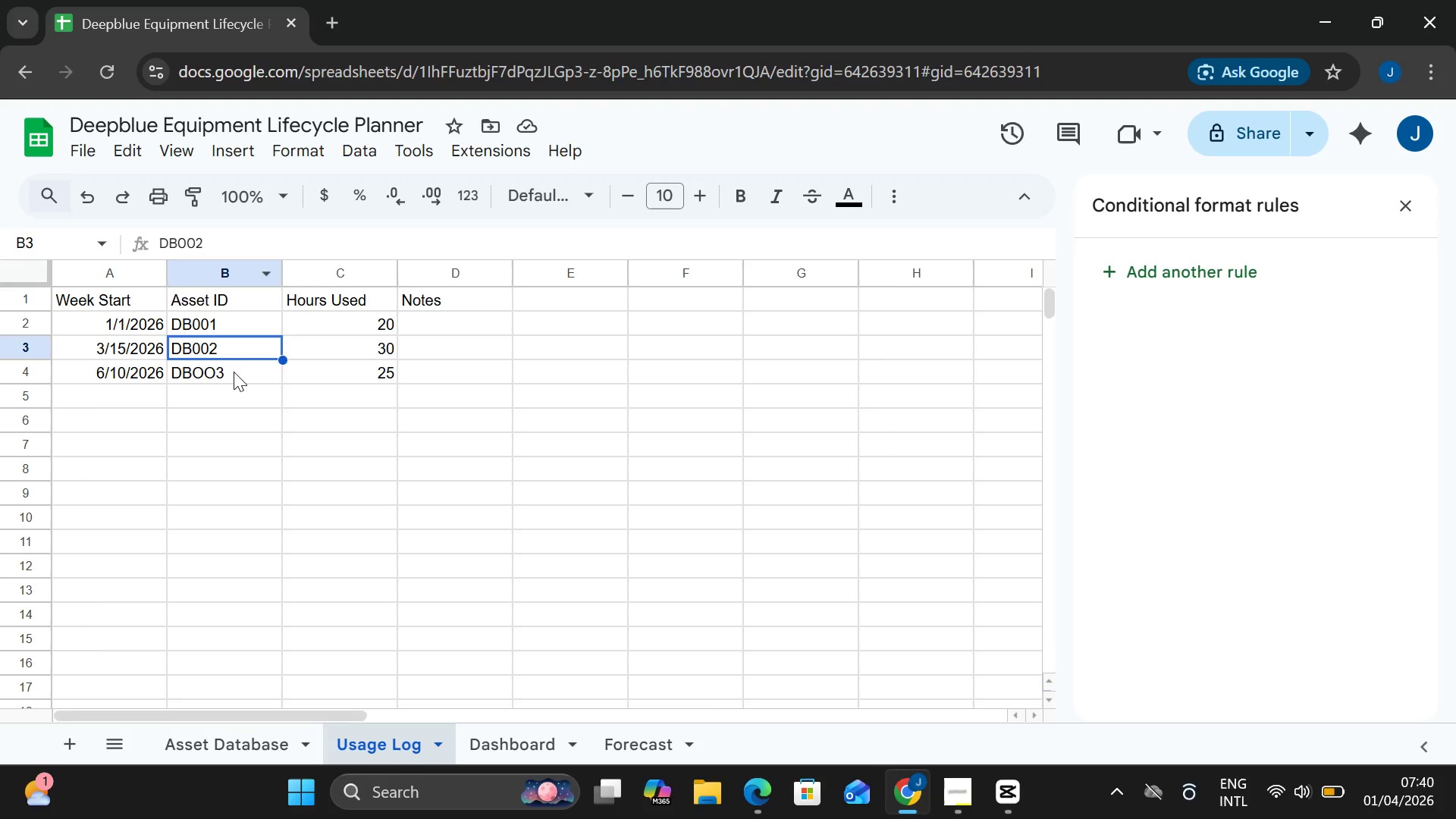 
double_click([233, 372])
 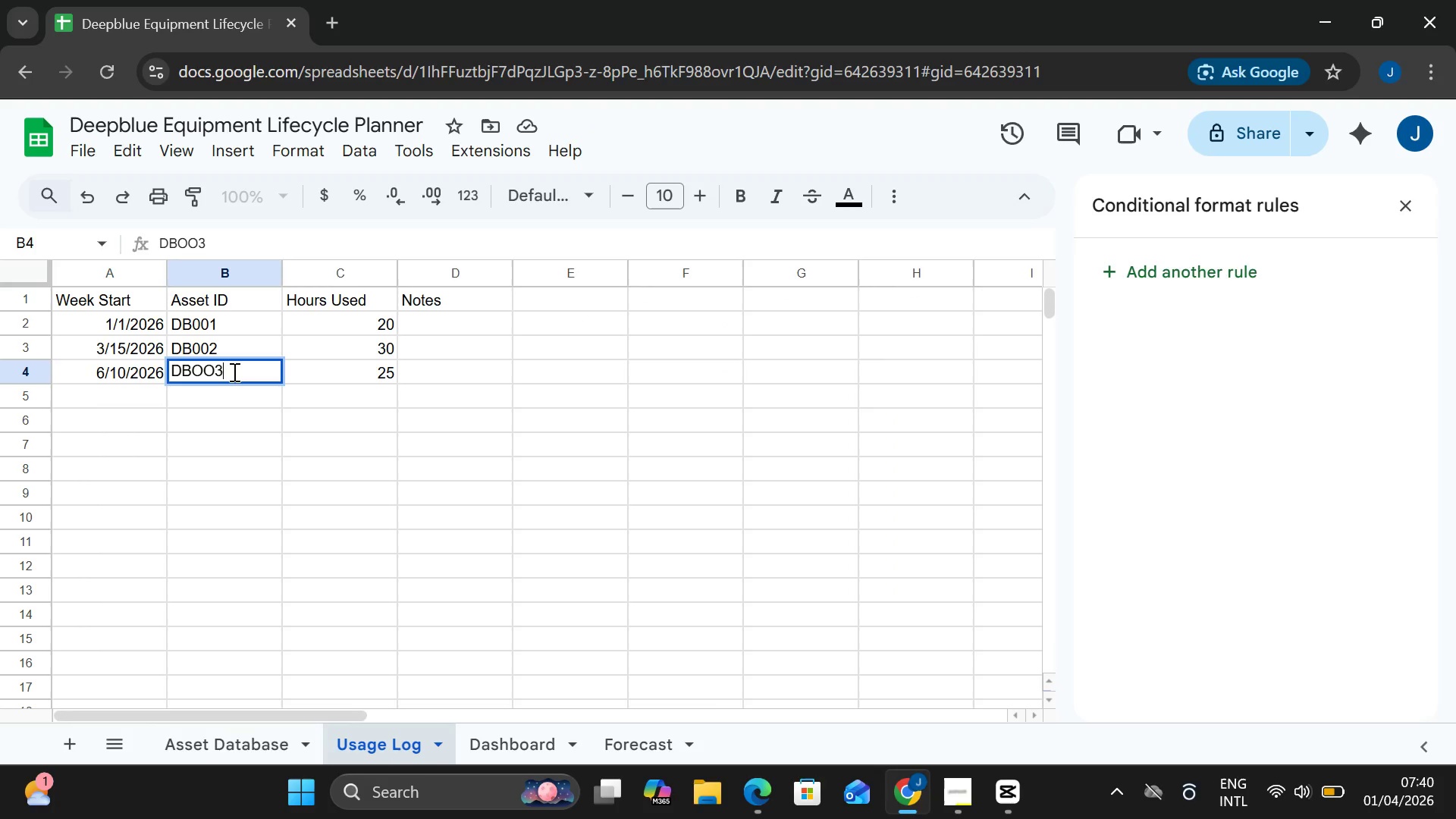 
key(Control+V)
 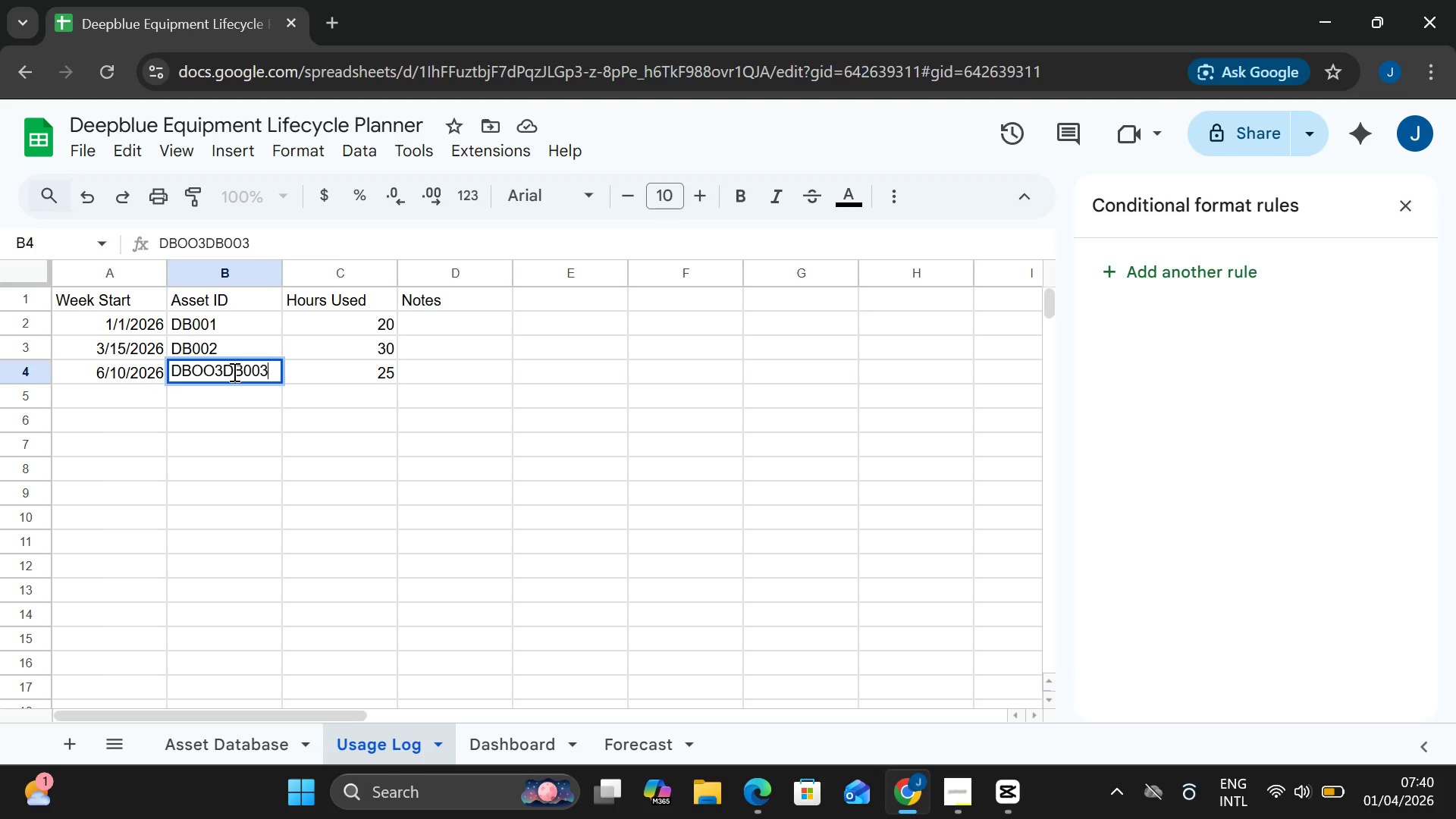 
key(Enter)
 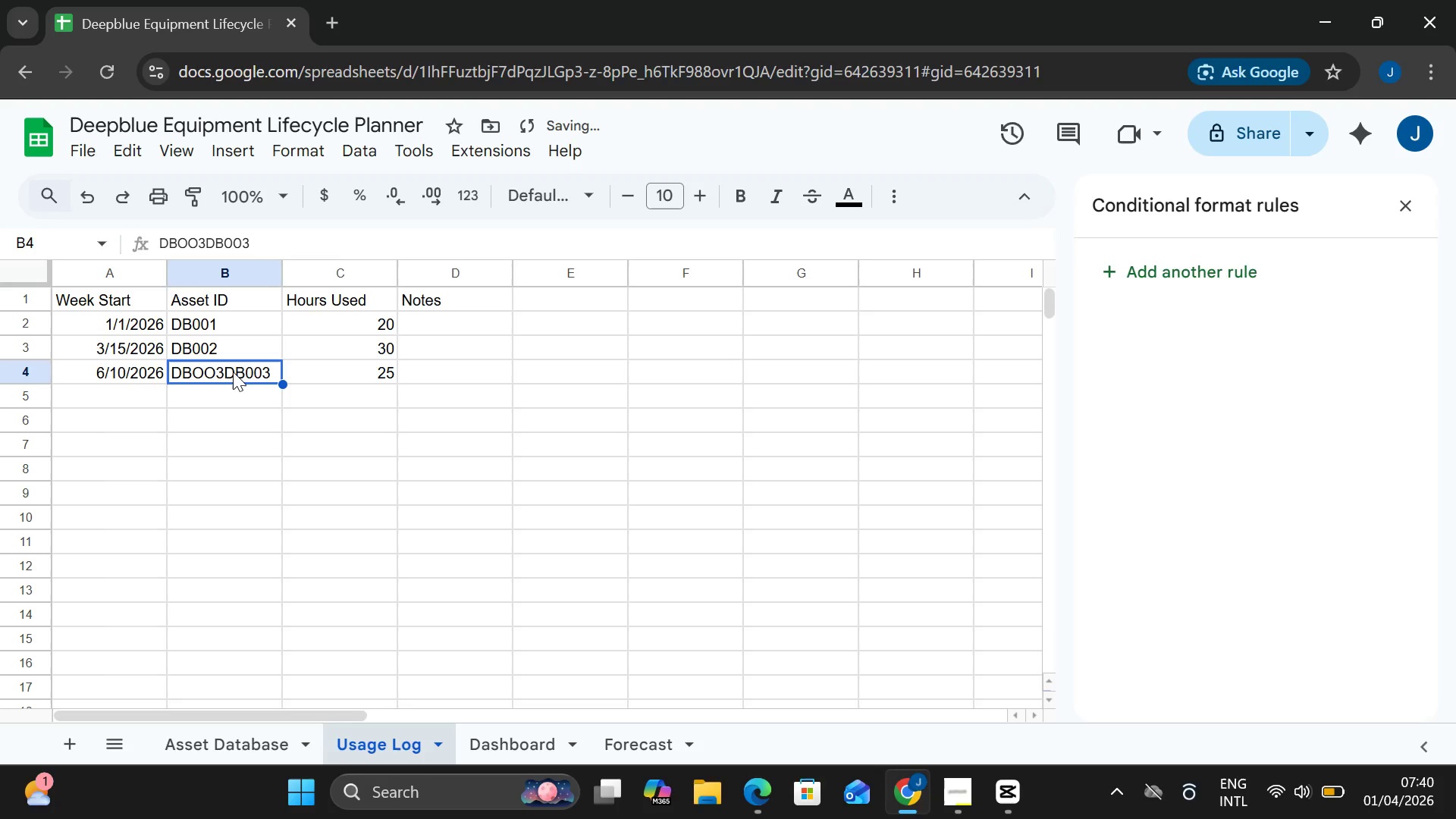 
double_click([233, 372])
 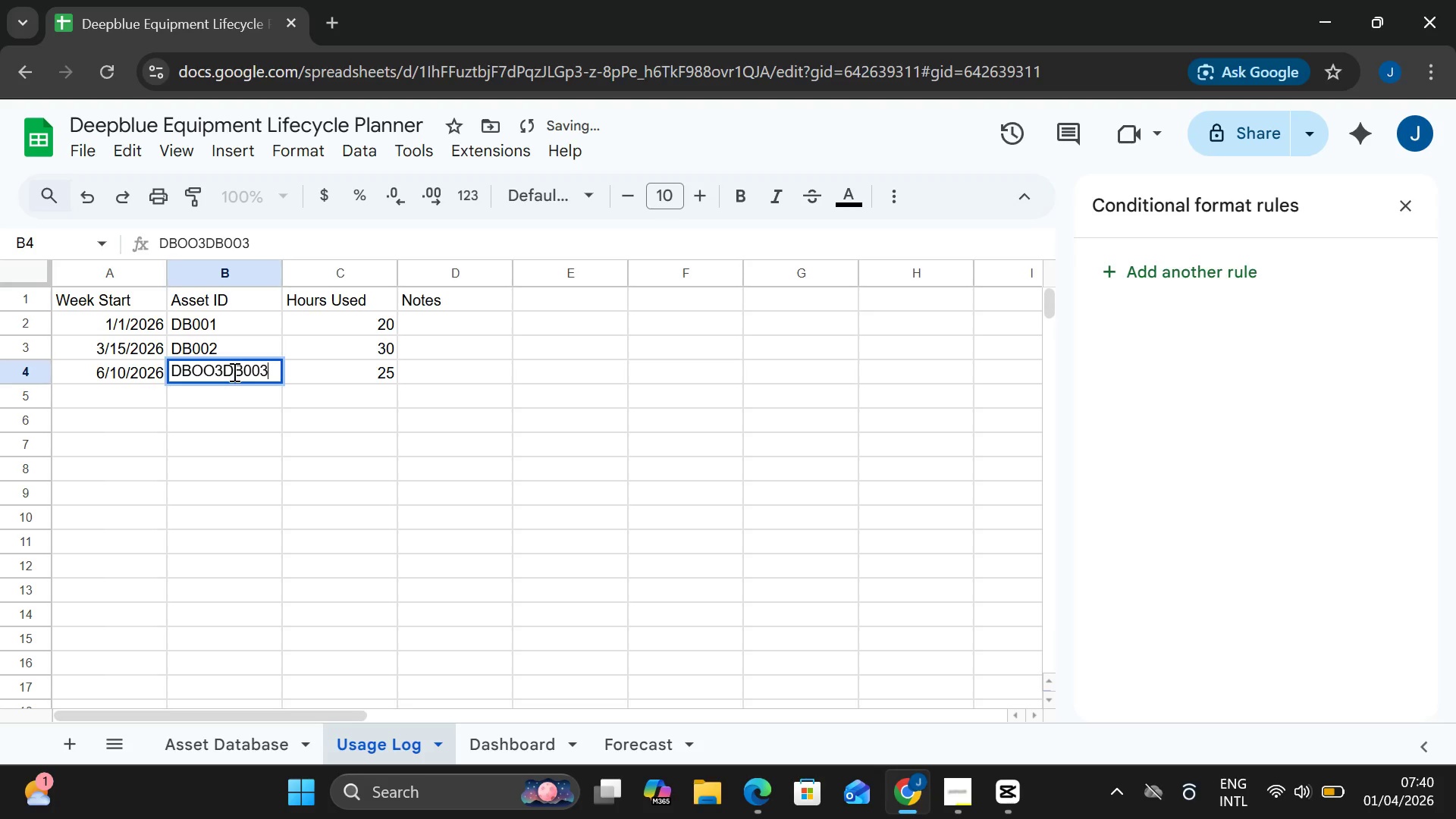 
key(Control+A)
 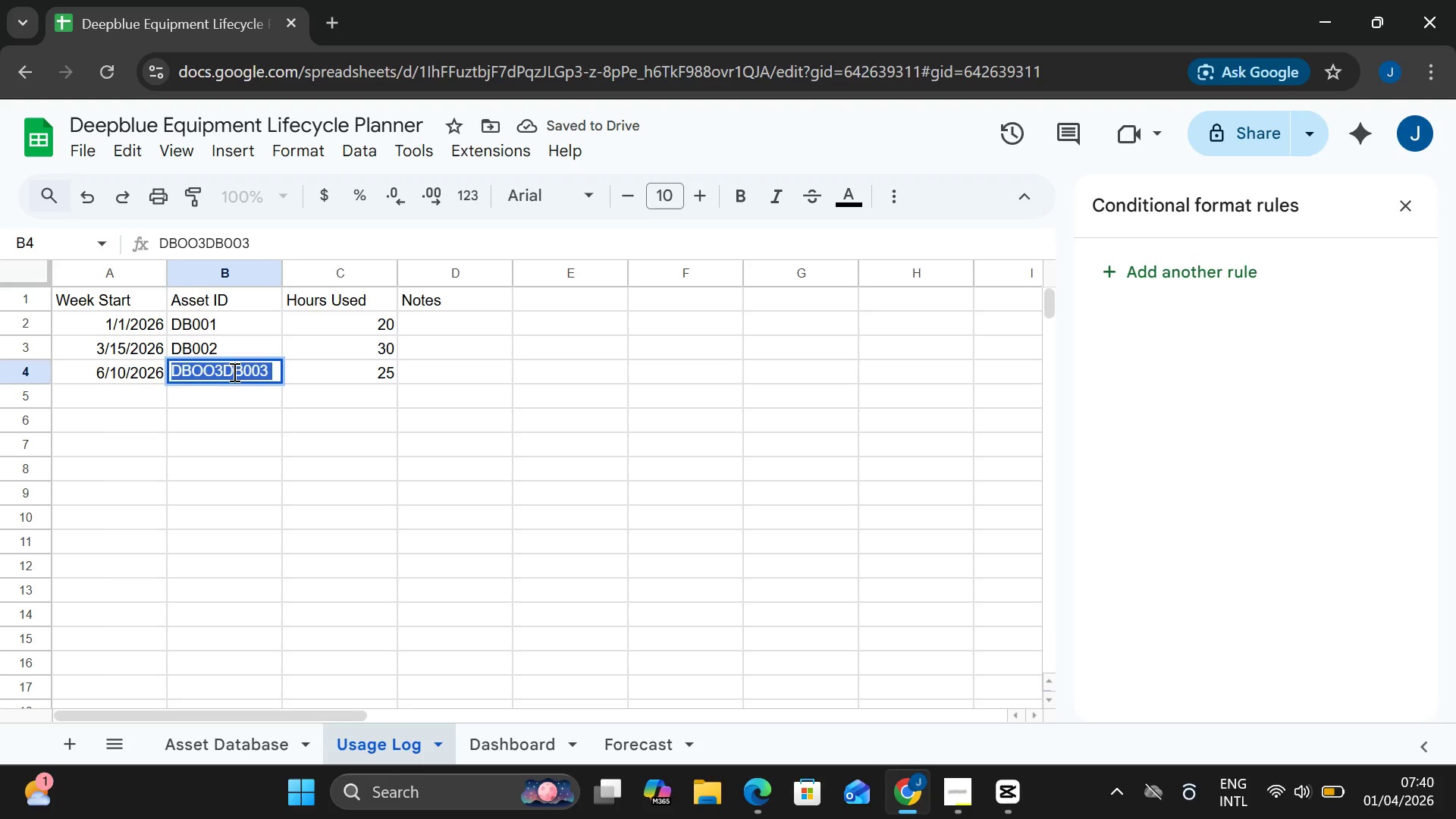 
key(Control+V)
 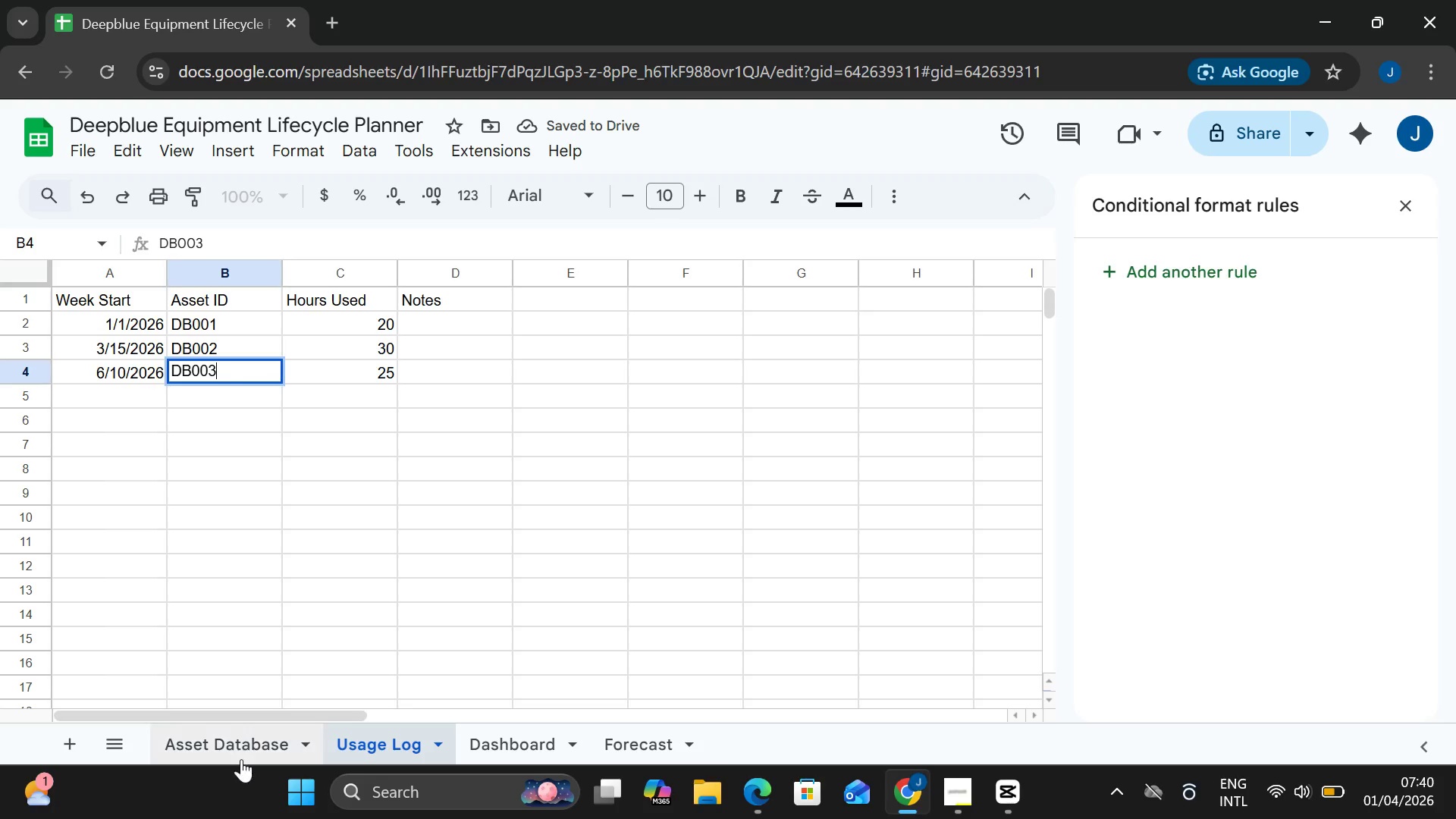 
left_click([239, 745])
 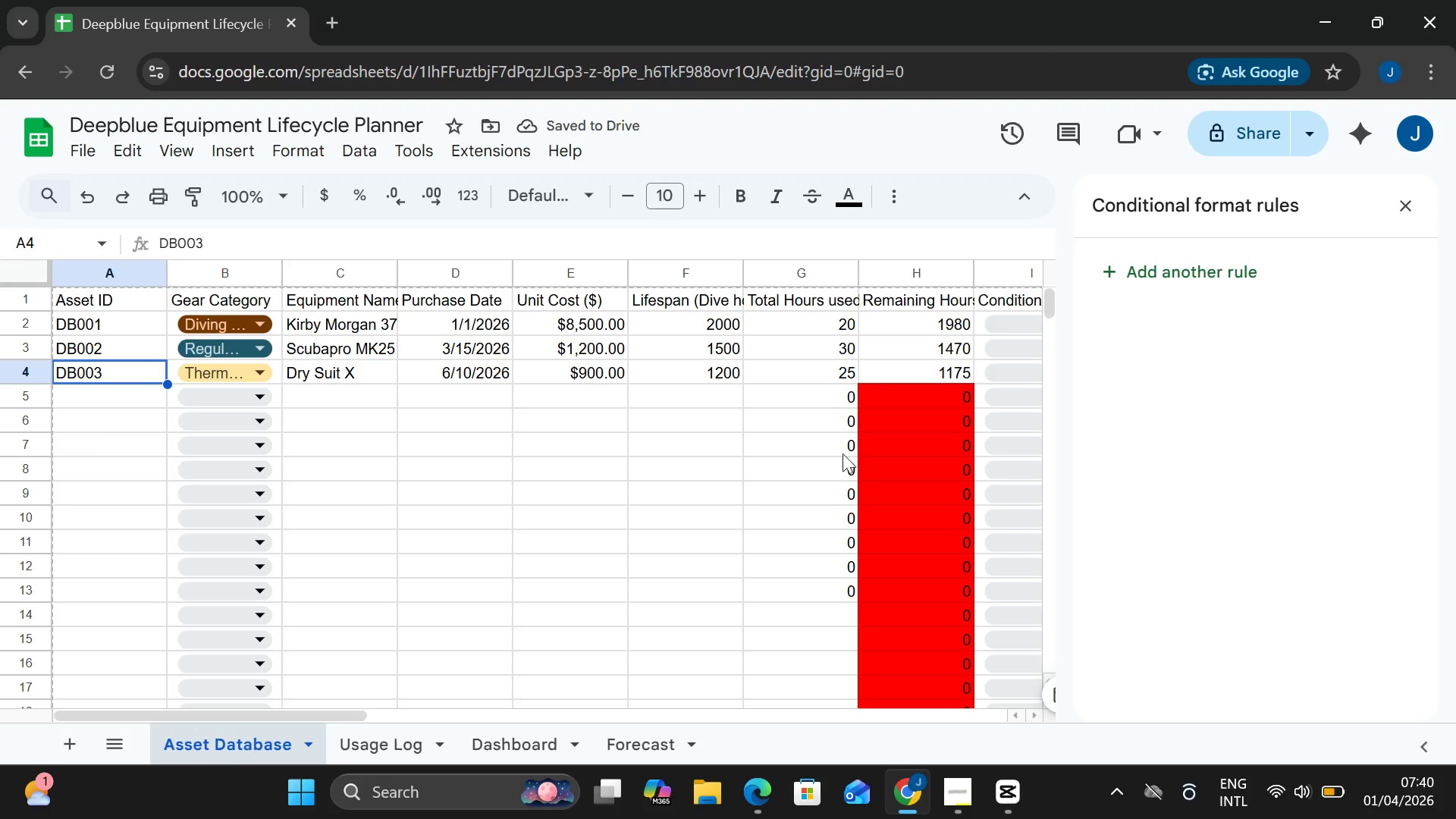 
wait(5.22)
 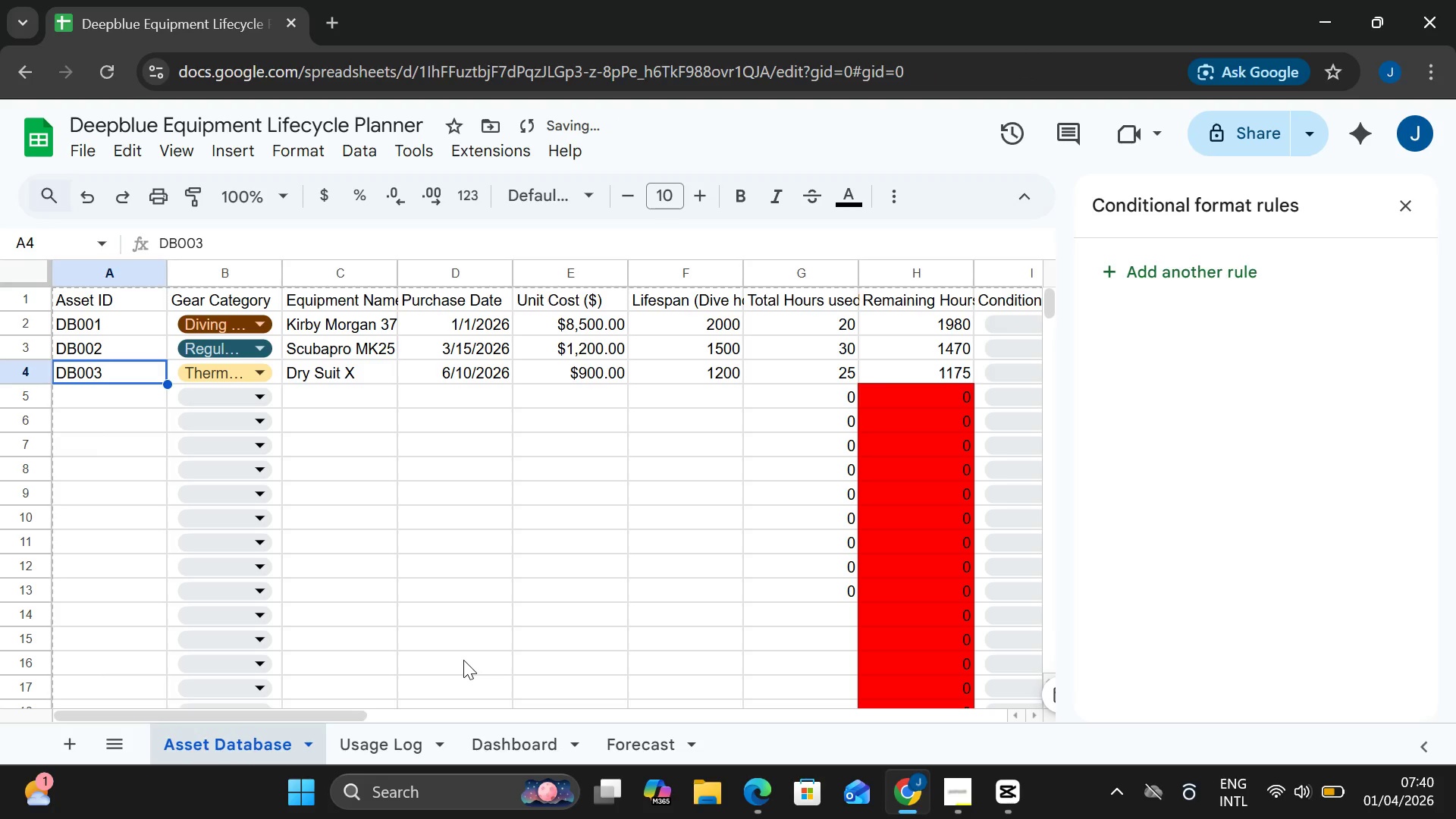 
left_click([838, 592])
 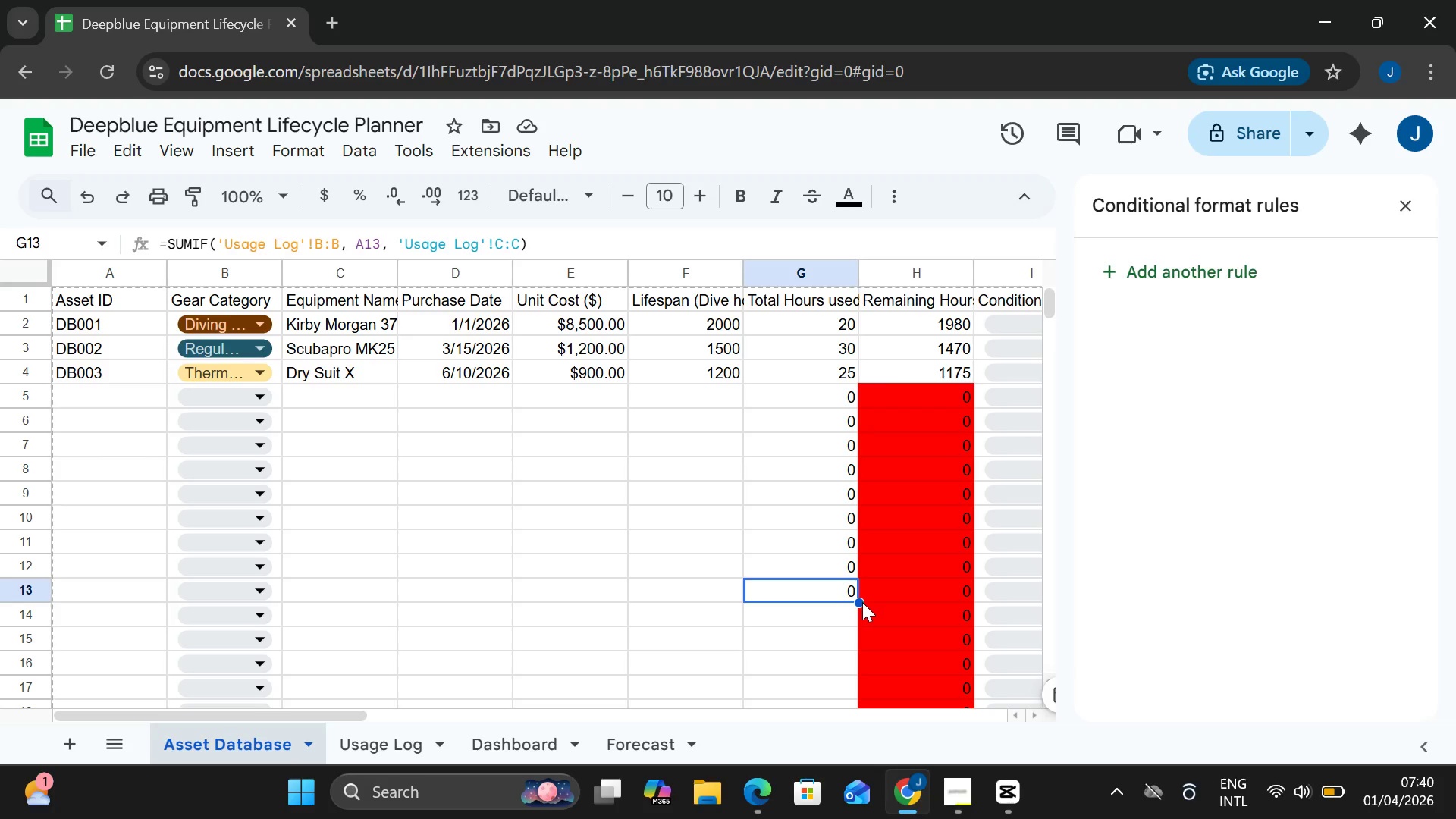 
left_click_drag(start_coordinate=[858, 602], to_coordinate=[850, 585])
 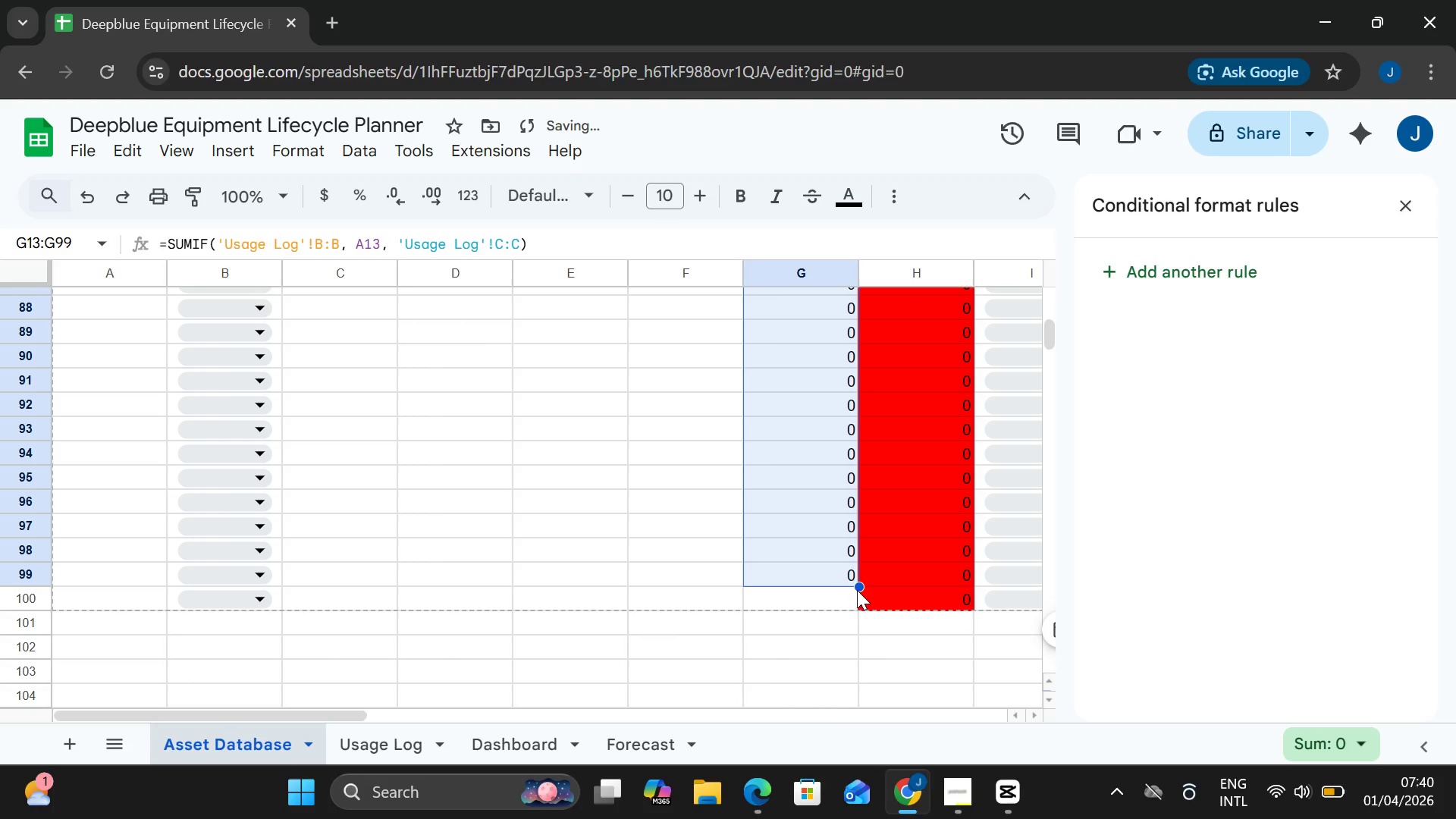 
left_click_drag(start_coordinate=[857, 587], to_coordinate=[858, 610])
 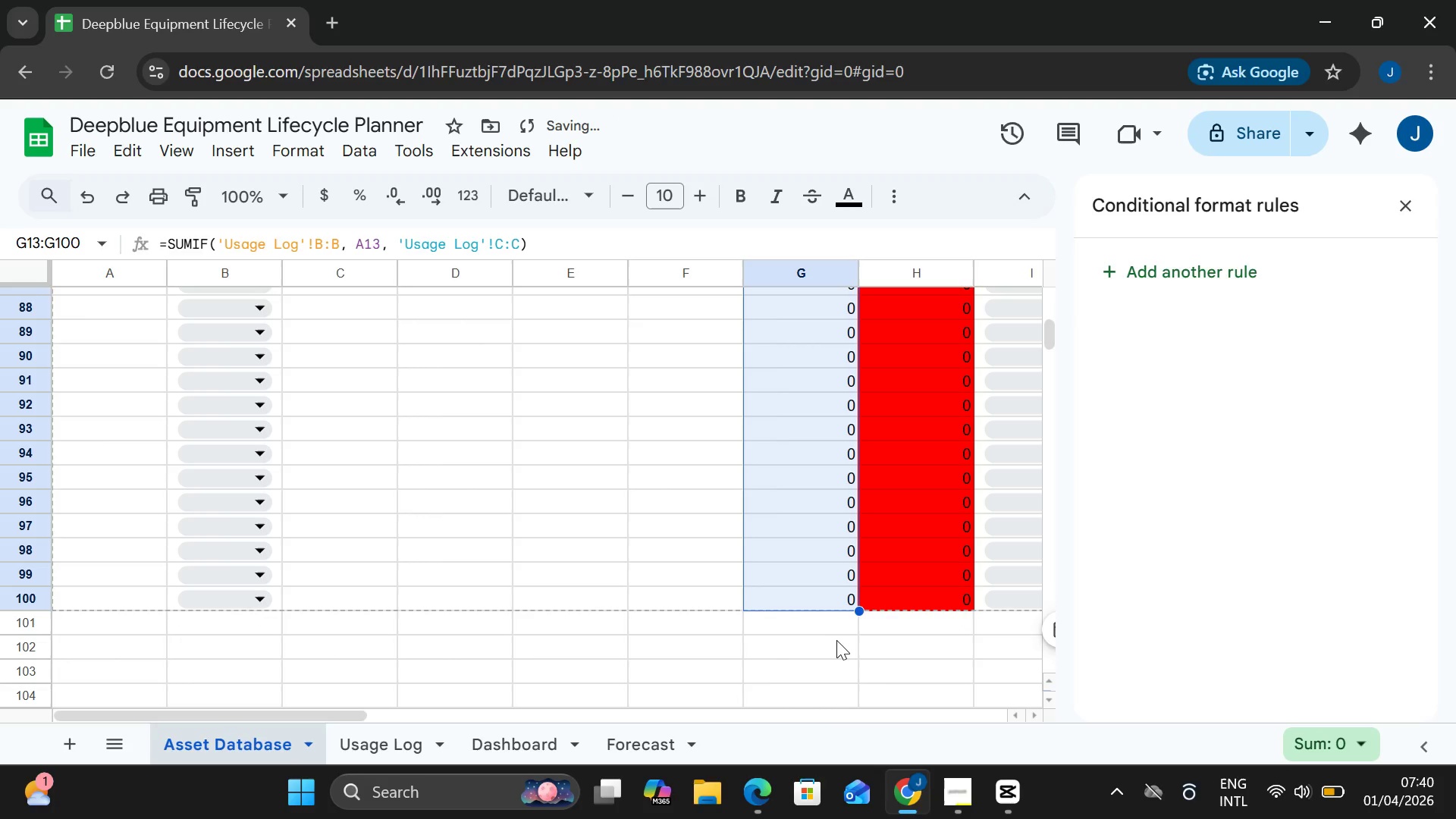 
left_click([836, 640])
 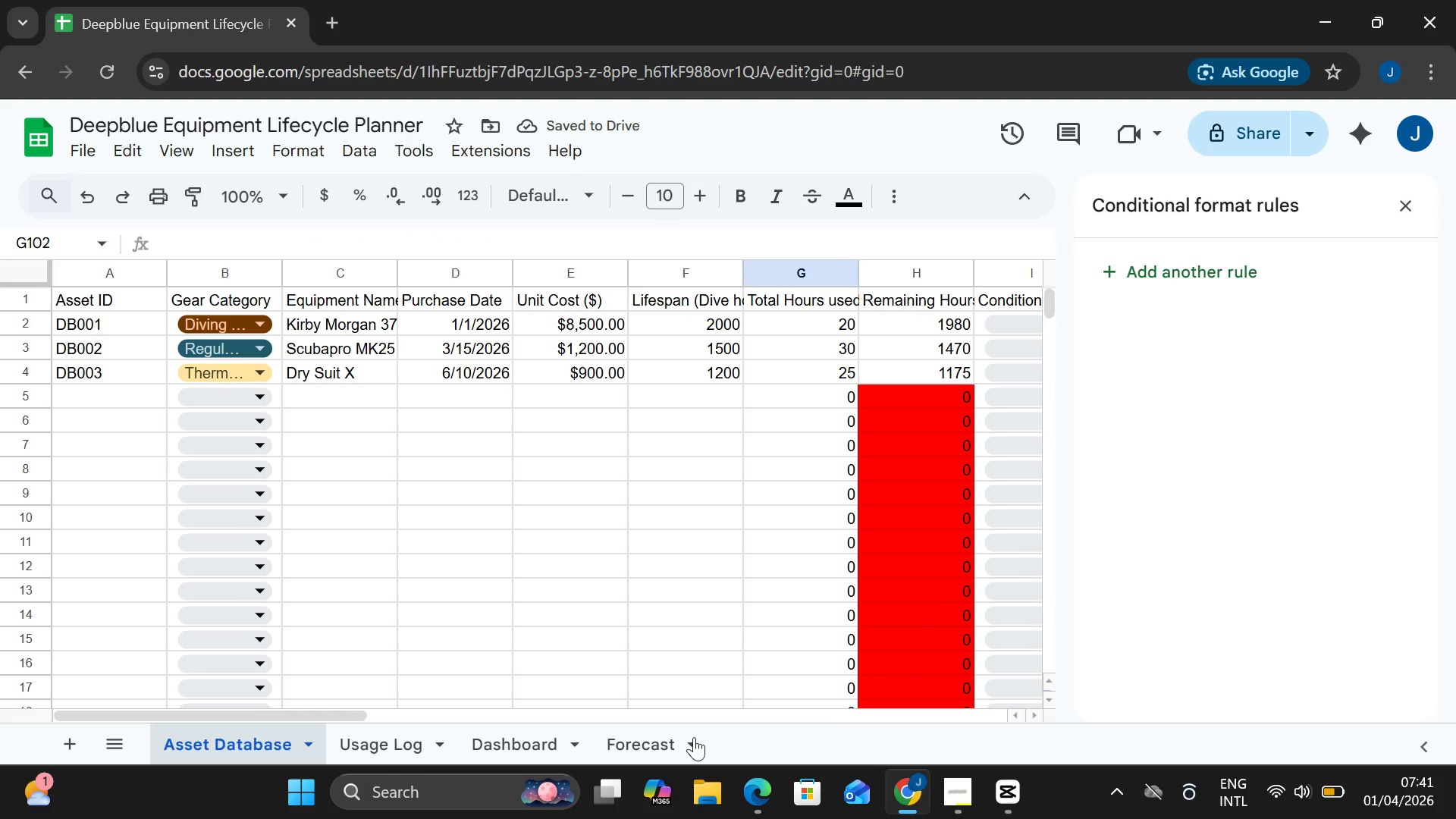 
left_click([408, 739])
 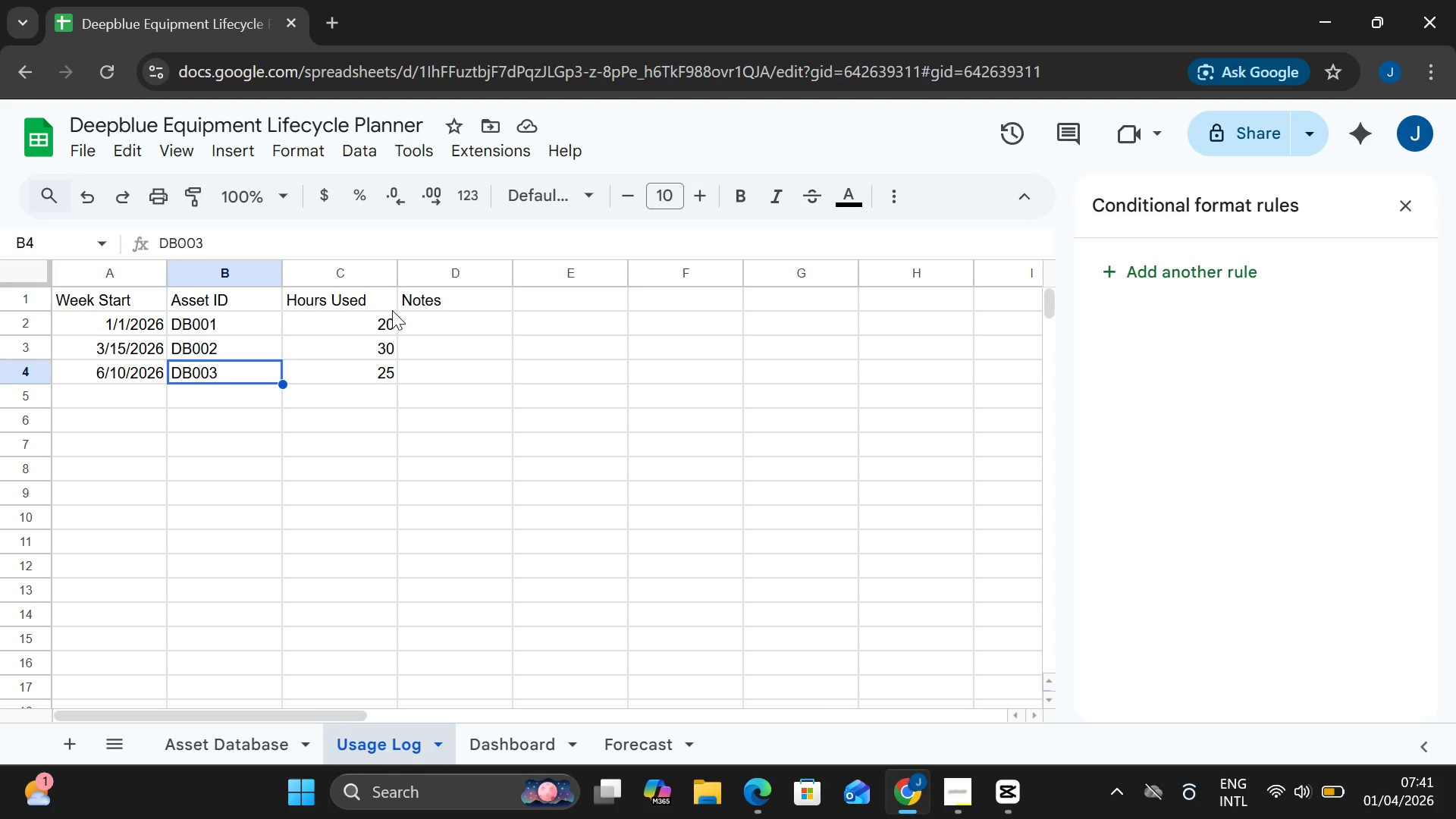 
left_click([395, 318])
 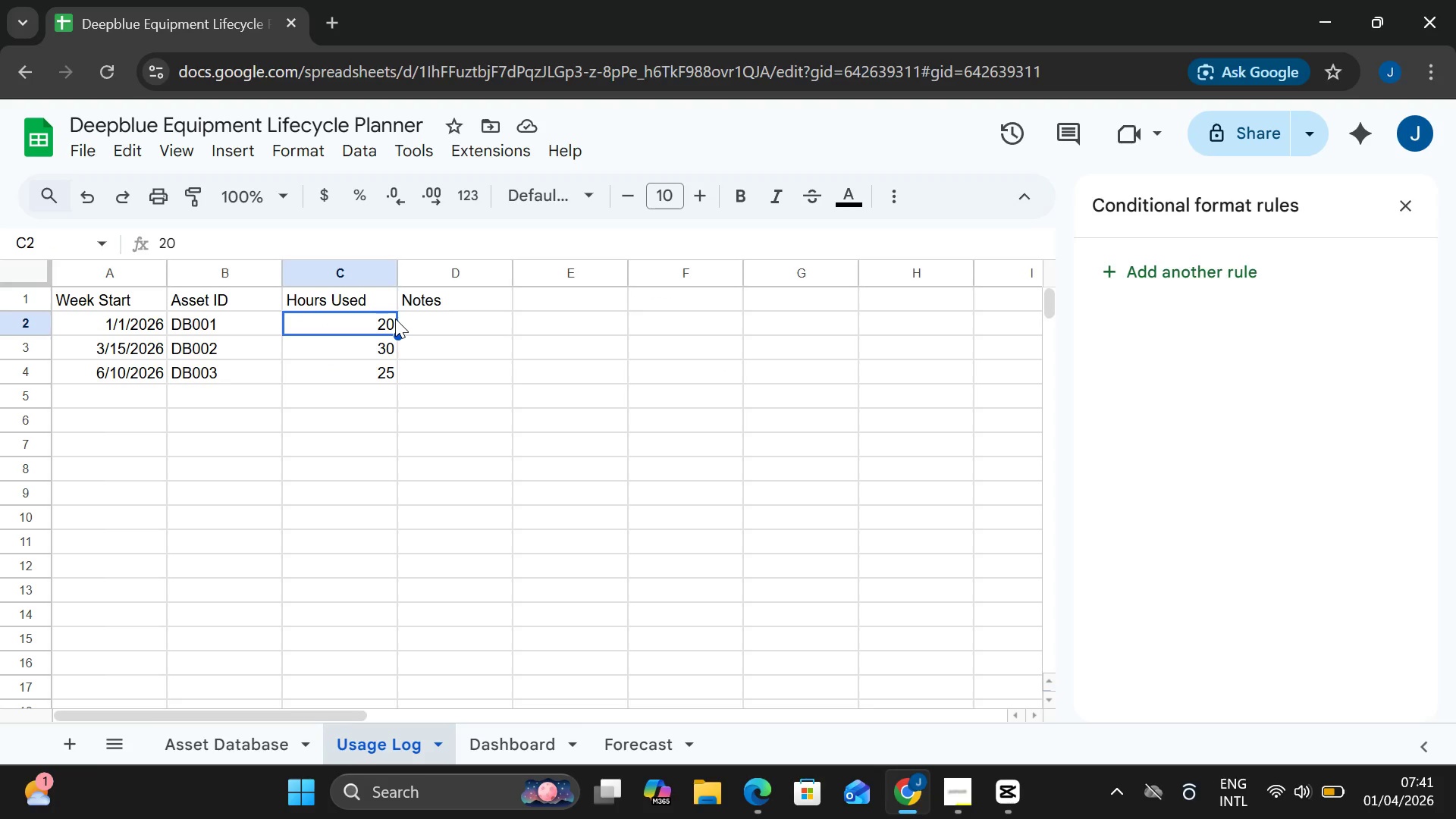 
left_click([395, 318])
 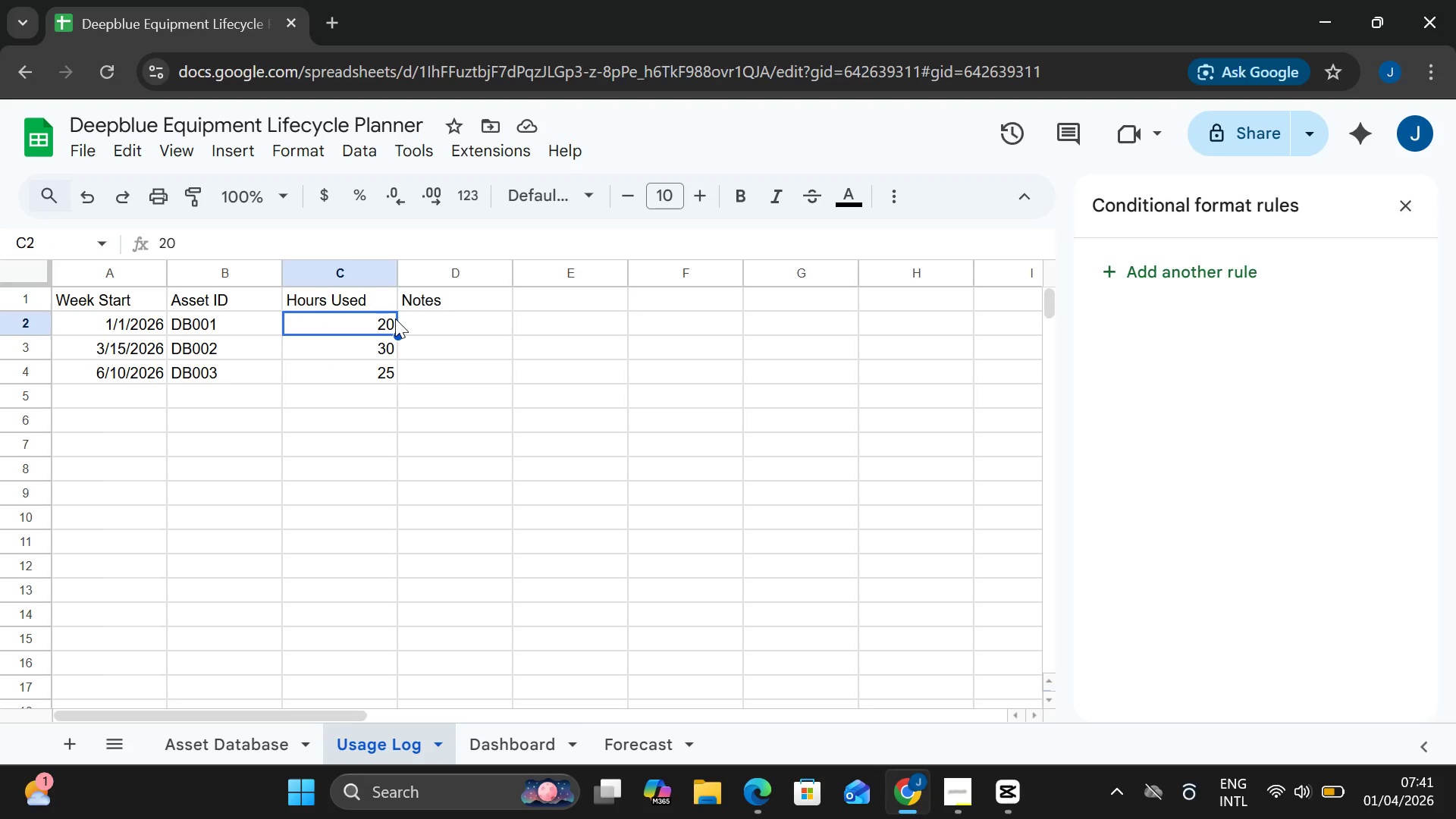 
type(0)
key(Backspace)
type(200)
 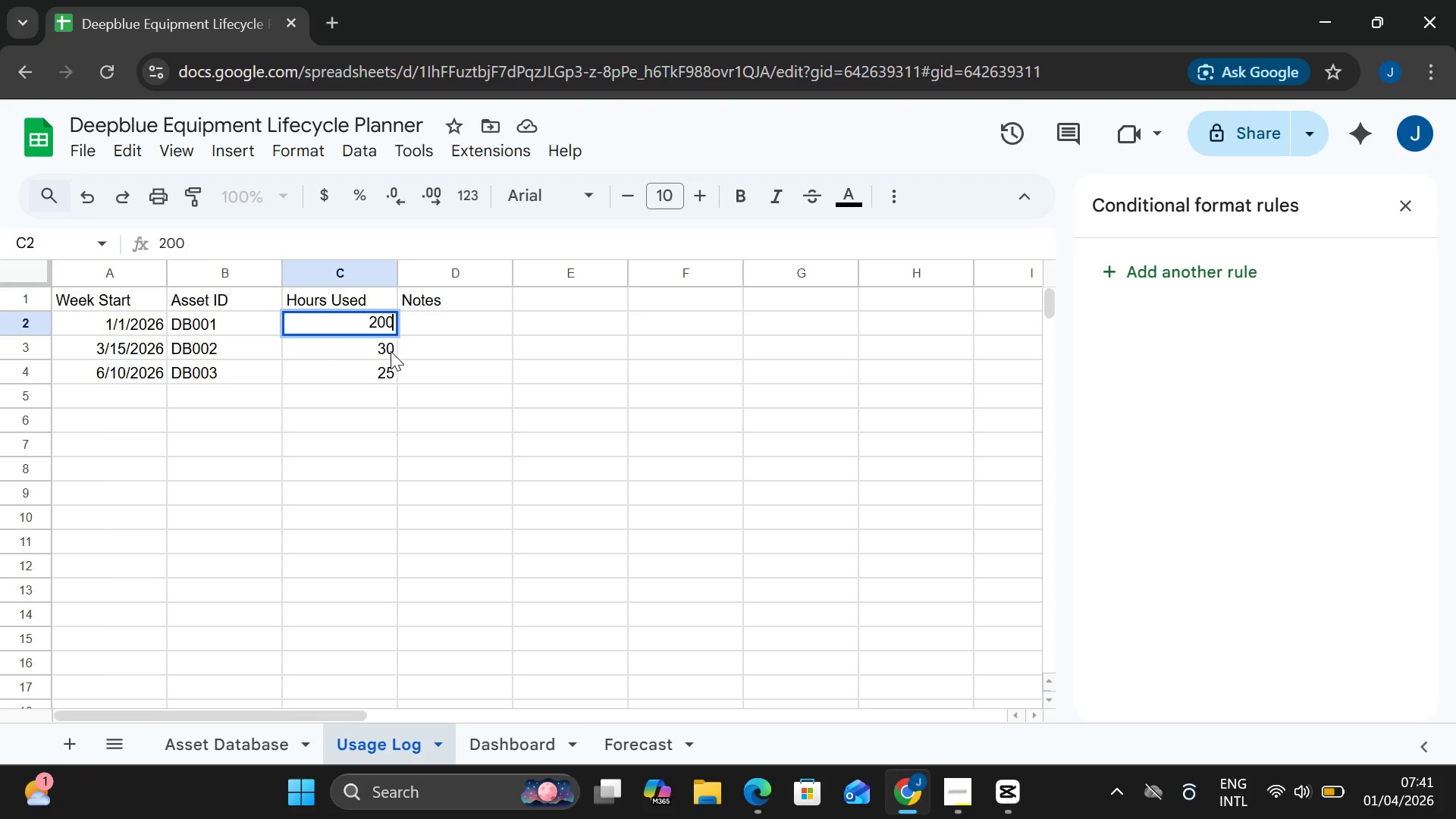 
double_click([386, 347])
 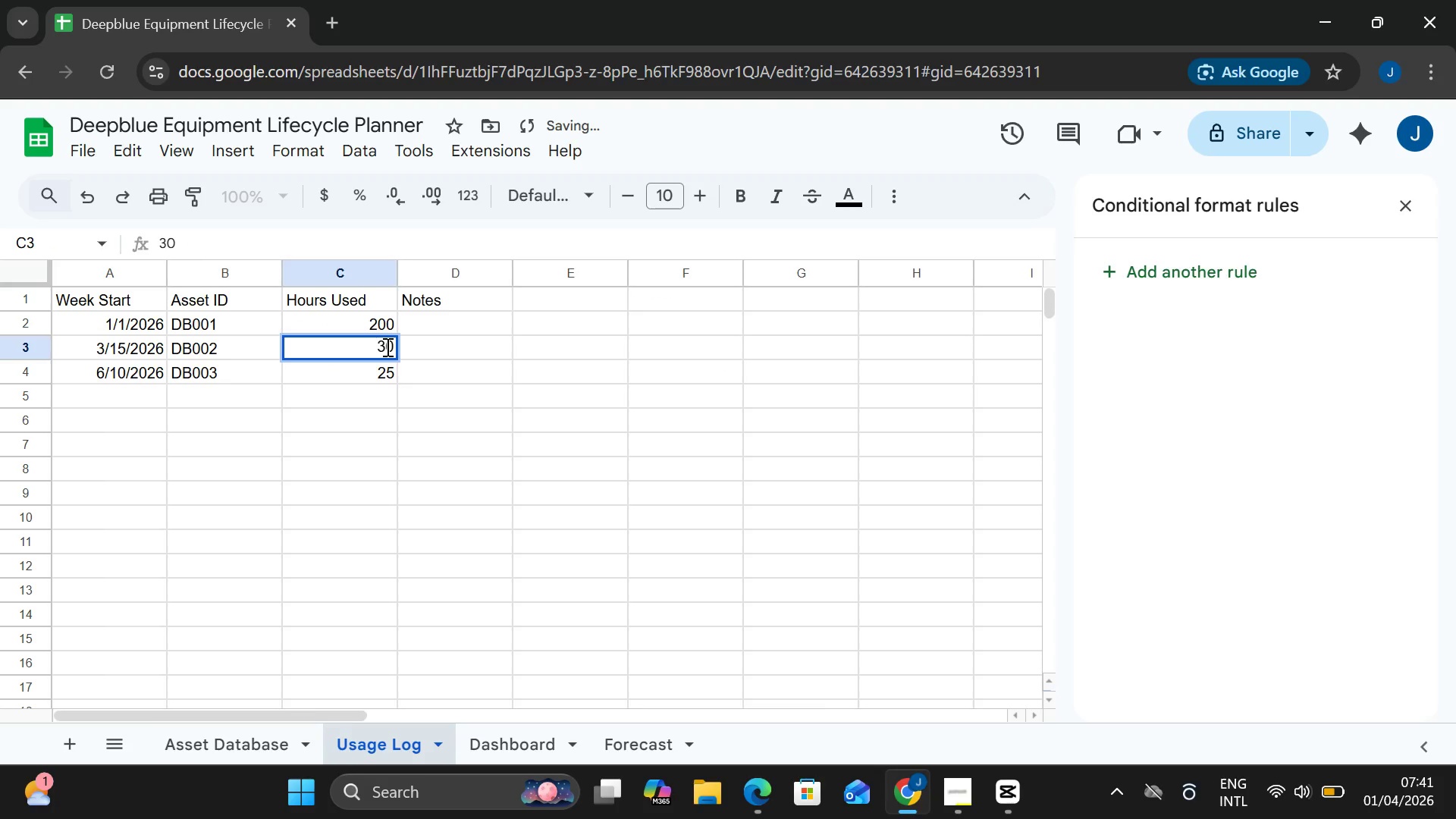 
key(0)
 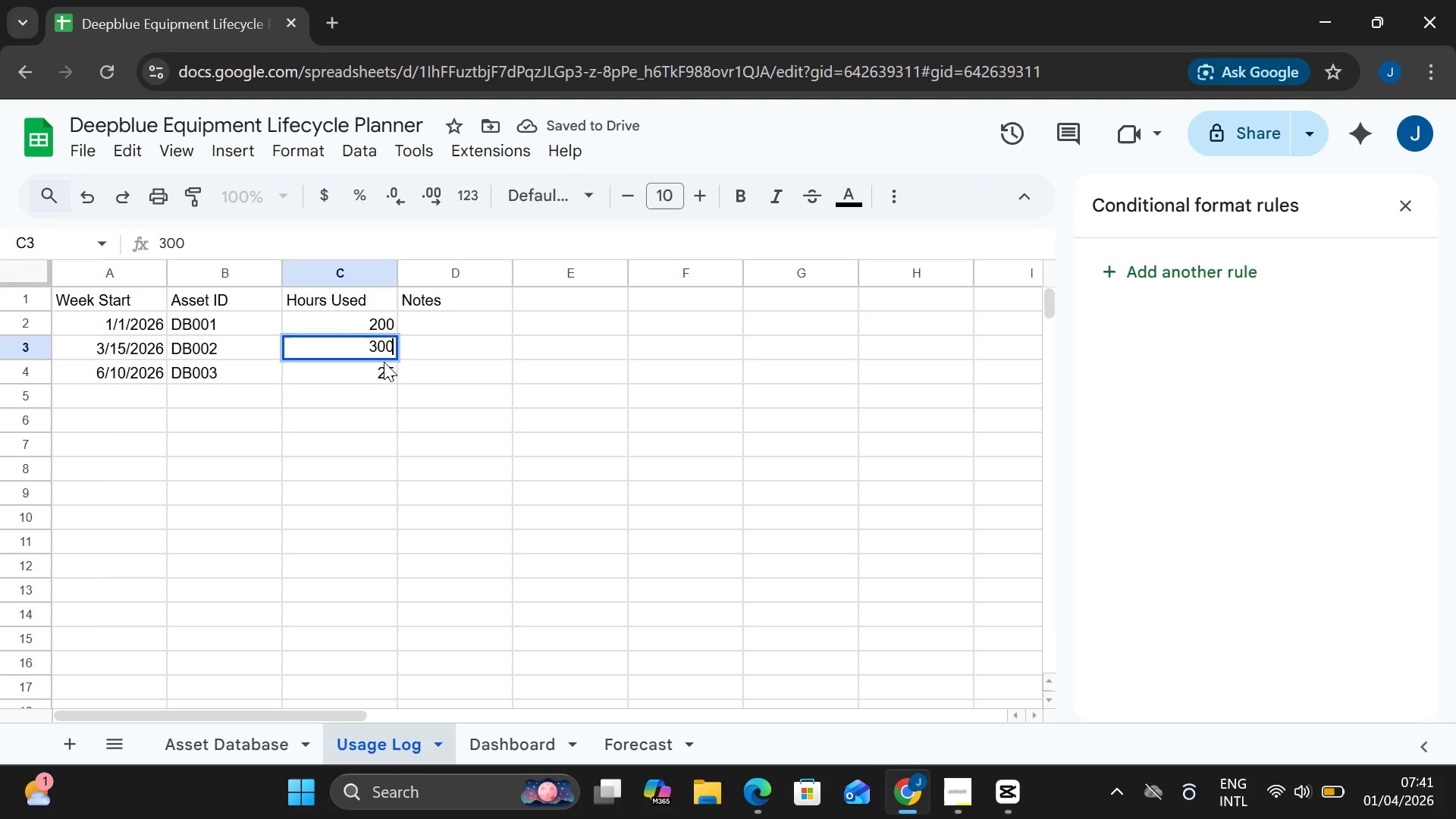 
double_click([384, 362])
 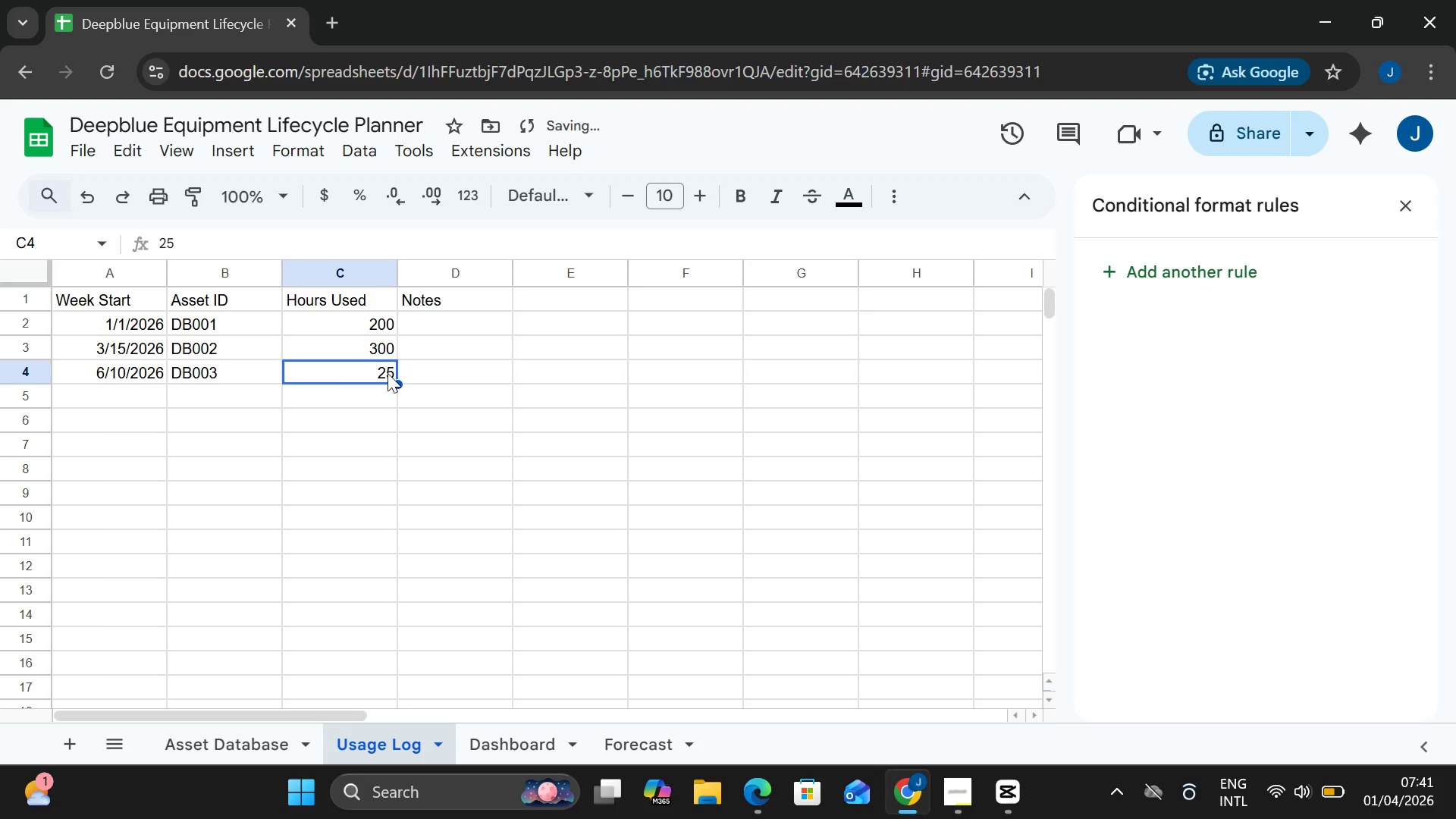 
double_click([388, 373])
 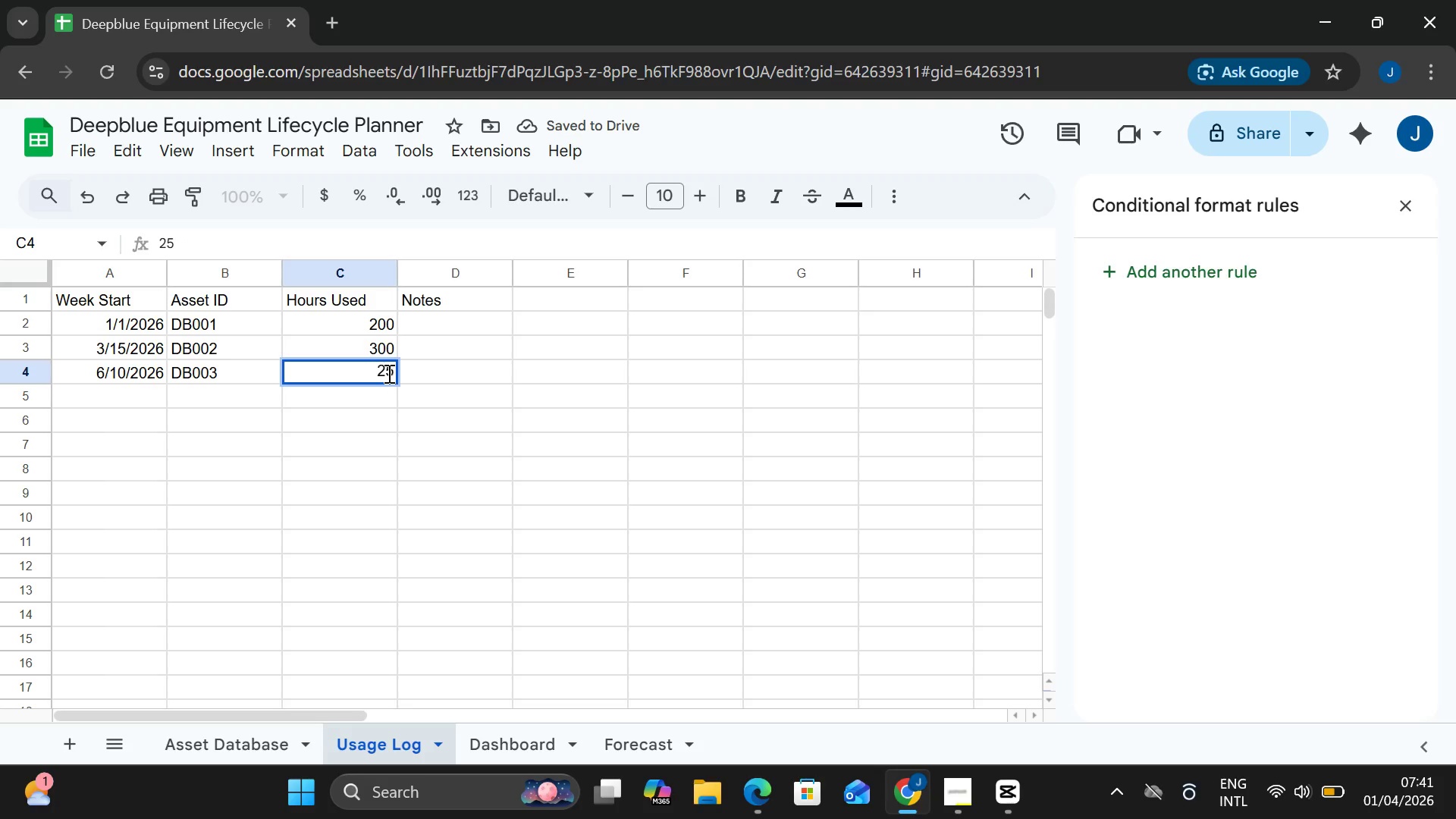 
left_click([388, 373])
 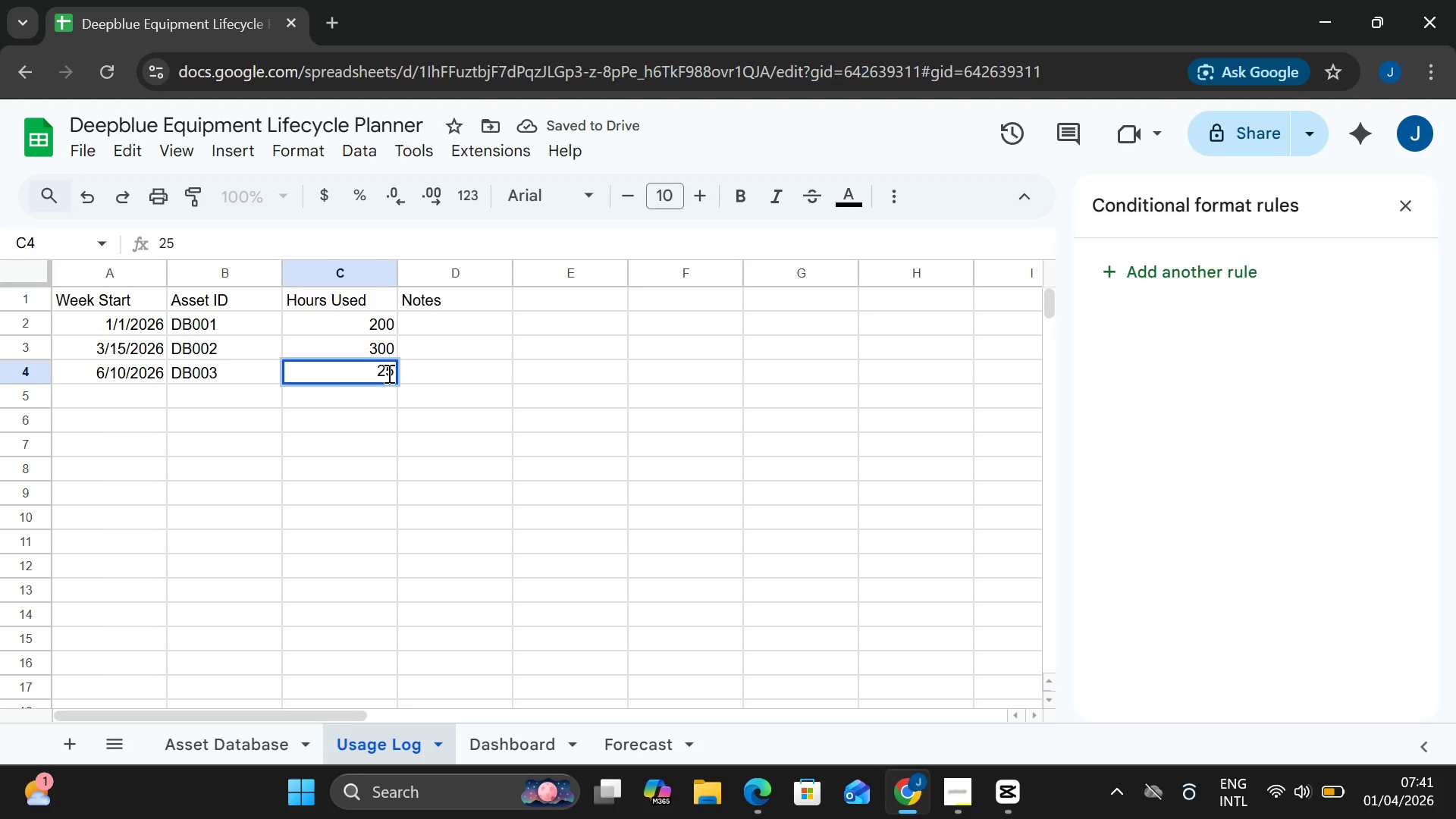 
key(End)
 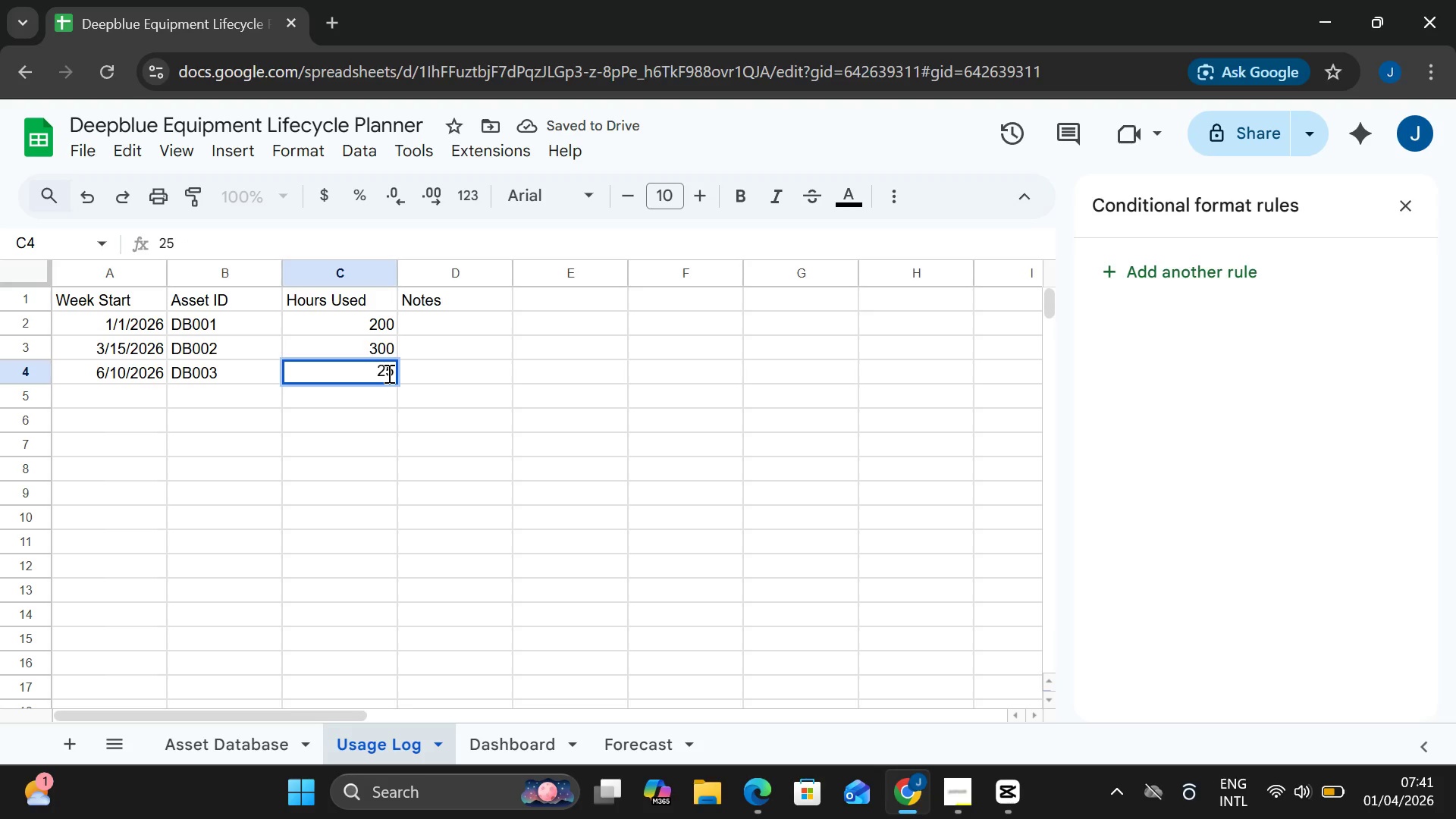 
key(0)
 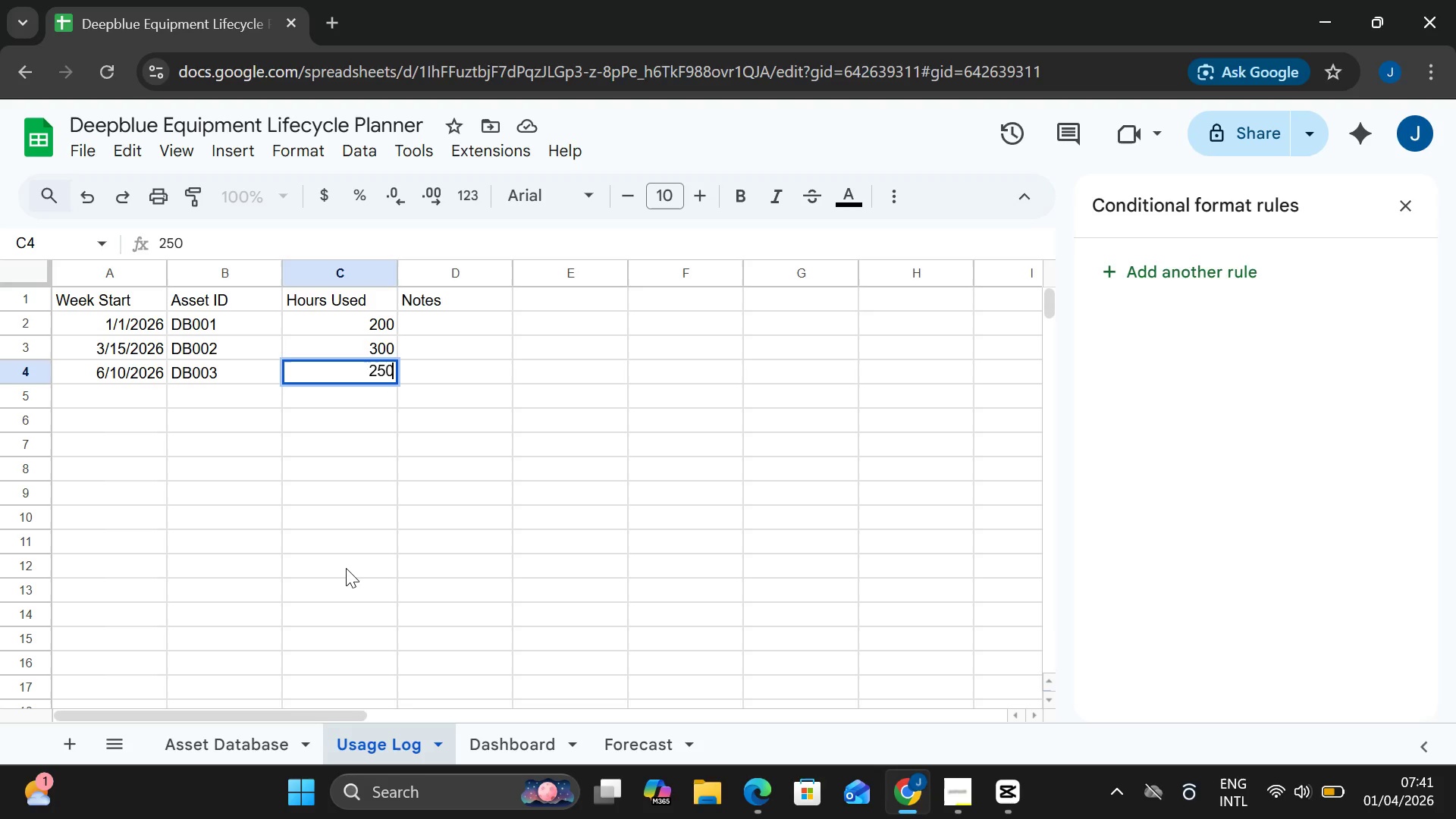 
left_click([346, 568])
 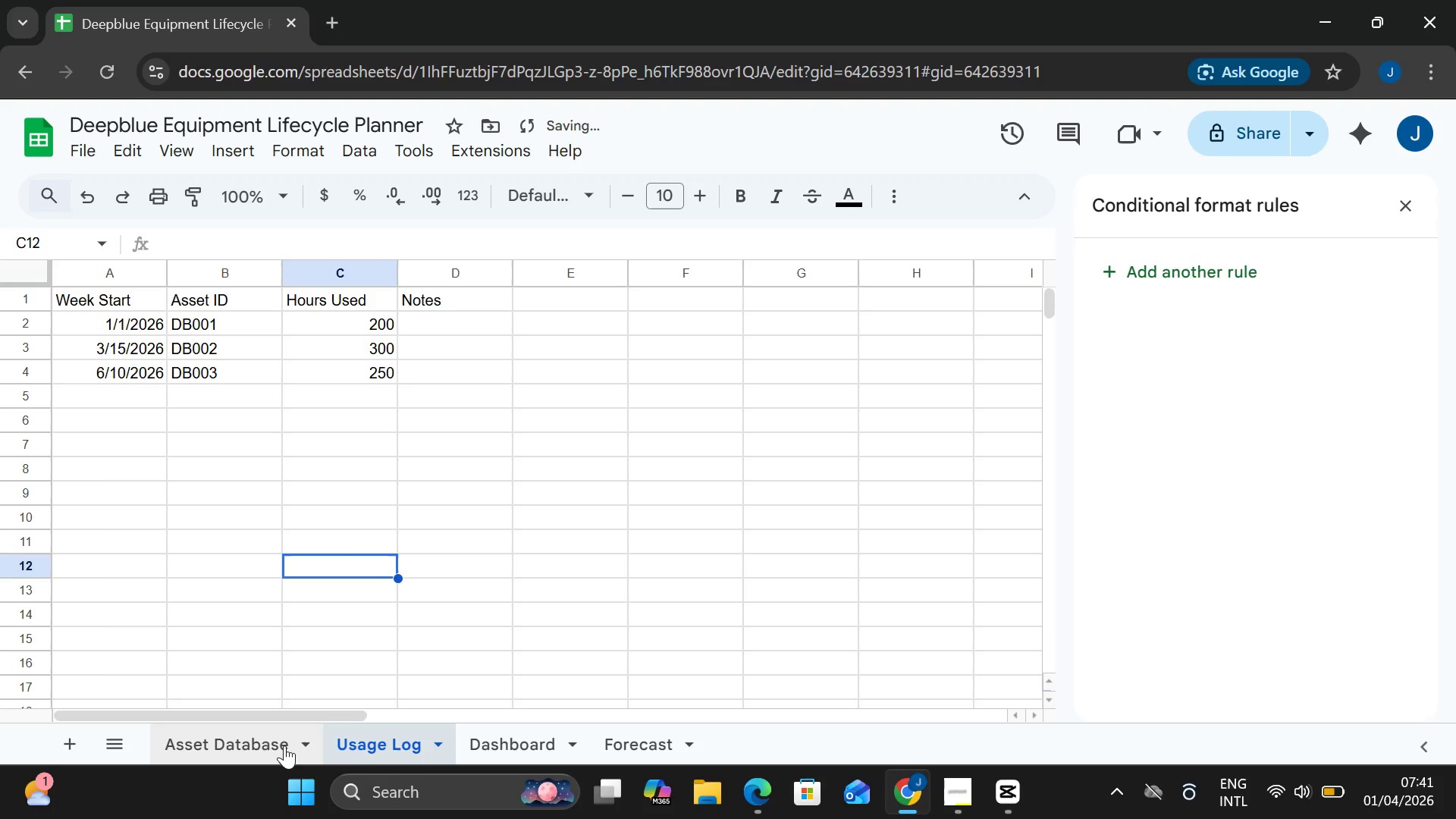 
left_click([262, 747])
 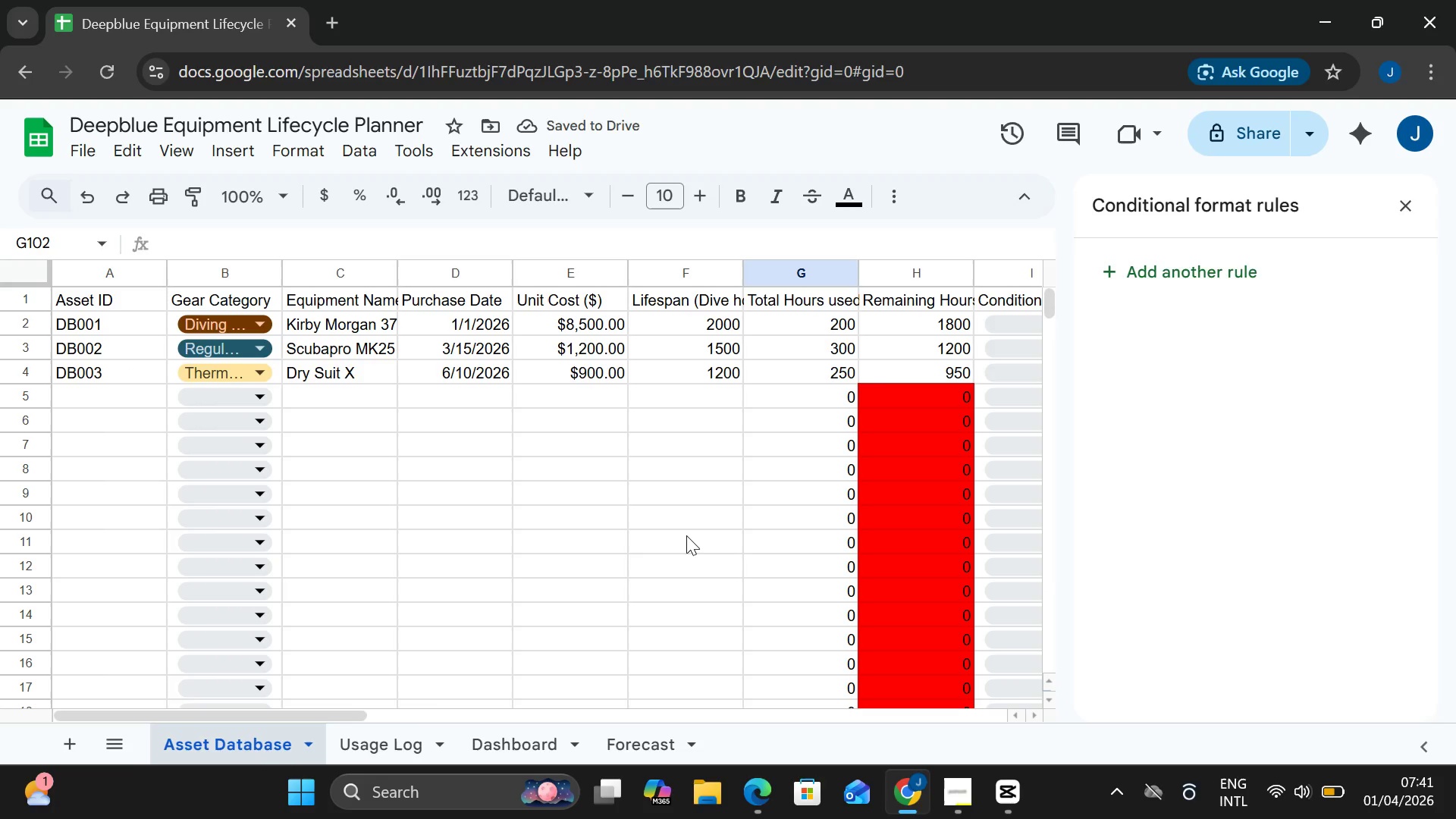 